 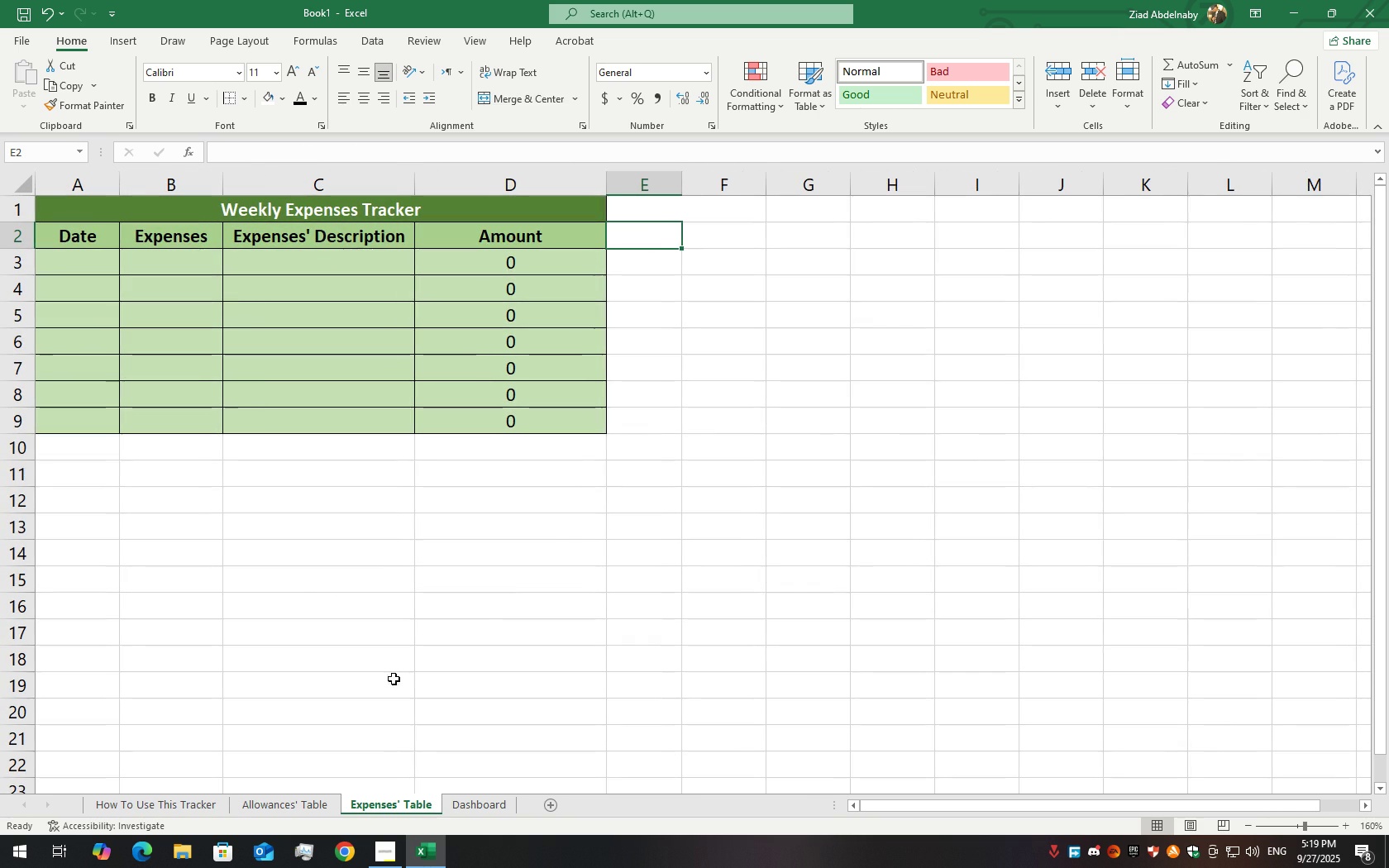 
left_click([300, 797])
 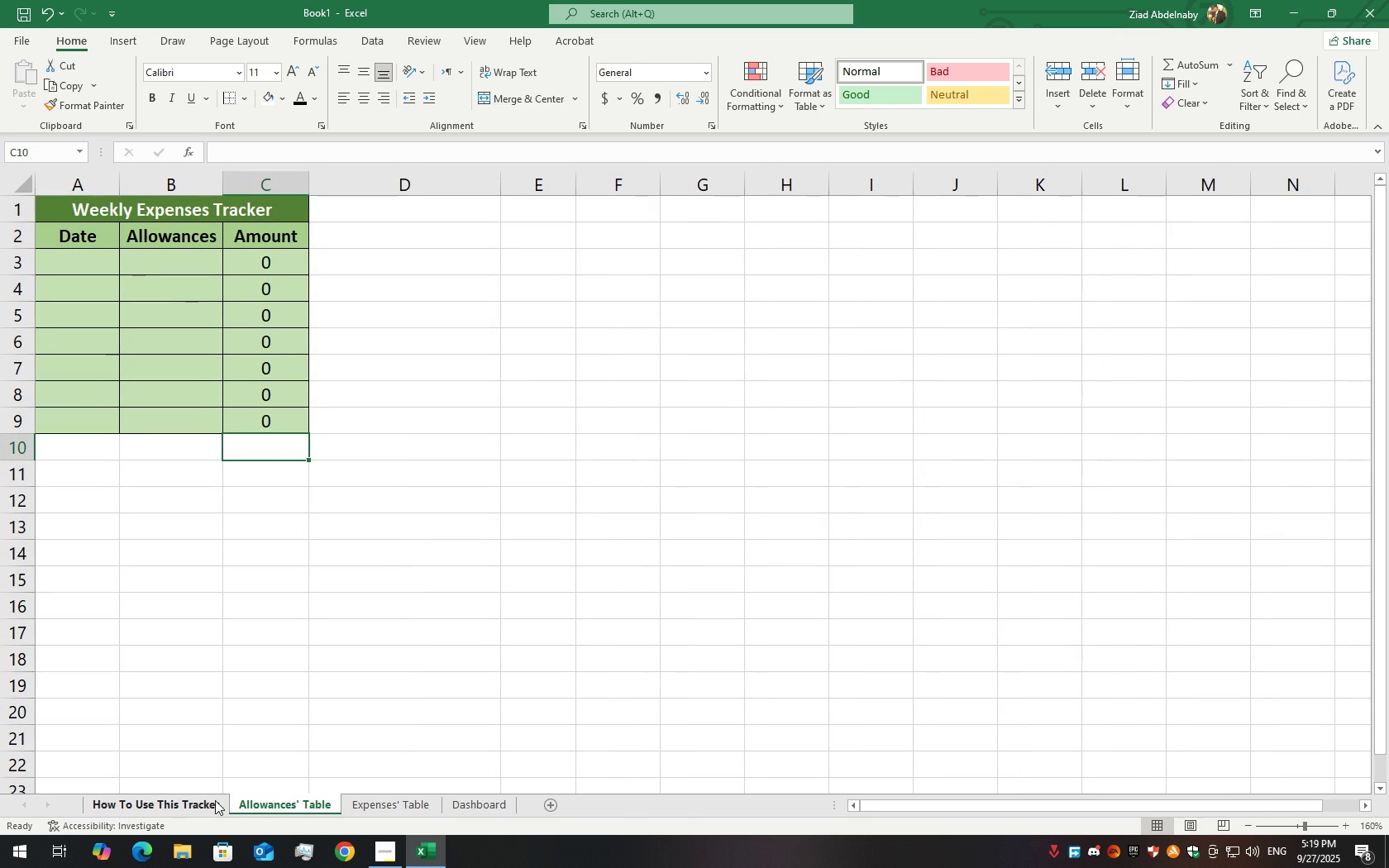 
left_click([209, 800])
 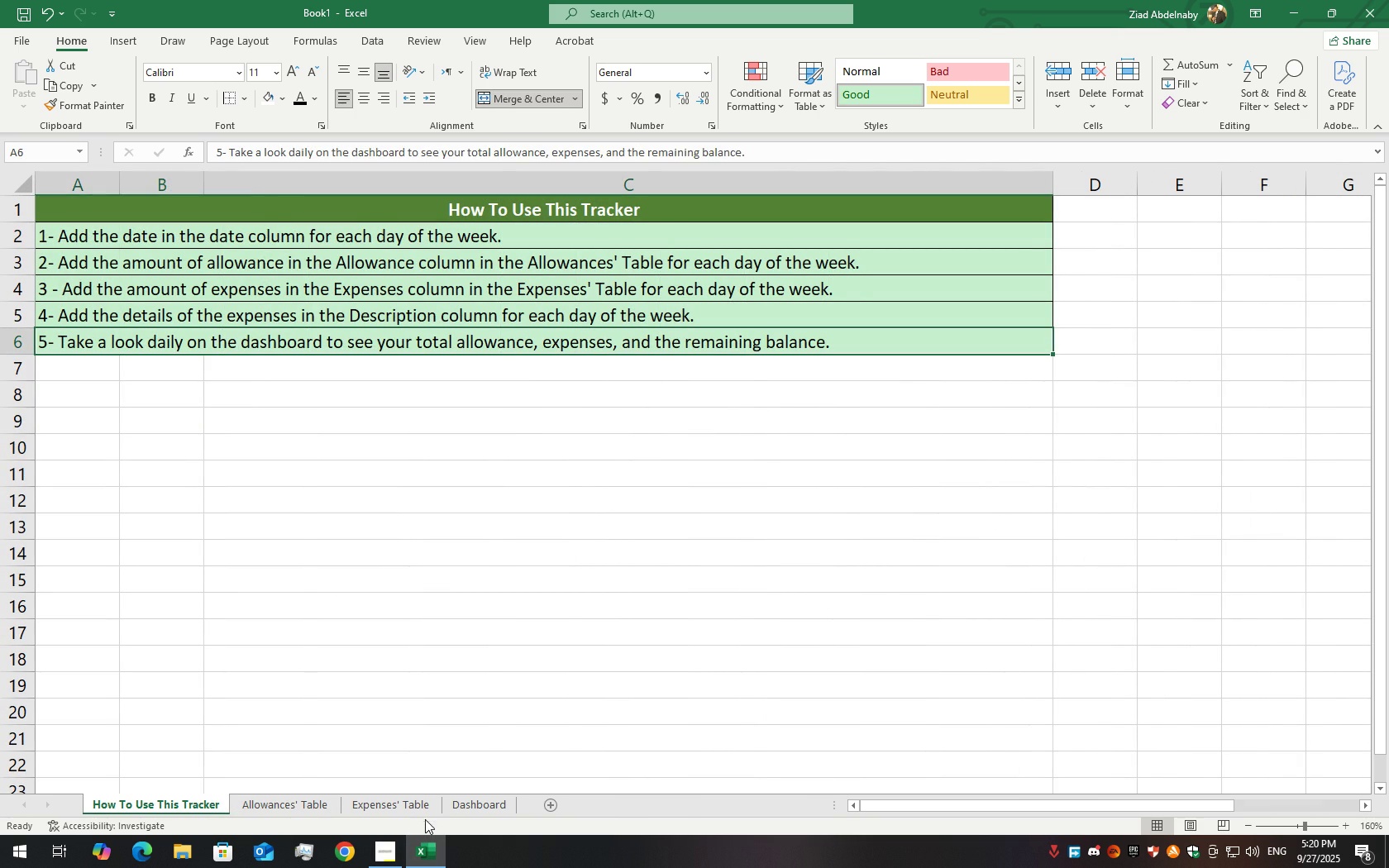 
left_click([427, 813])
 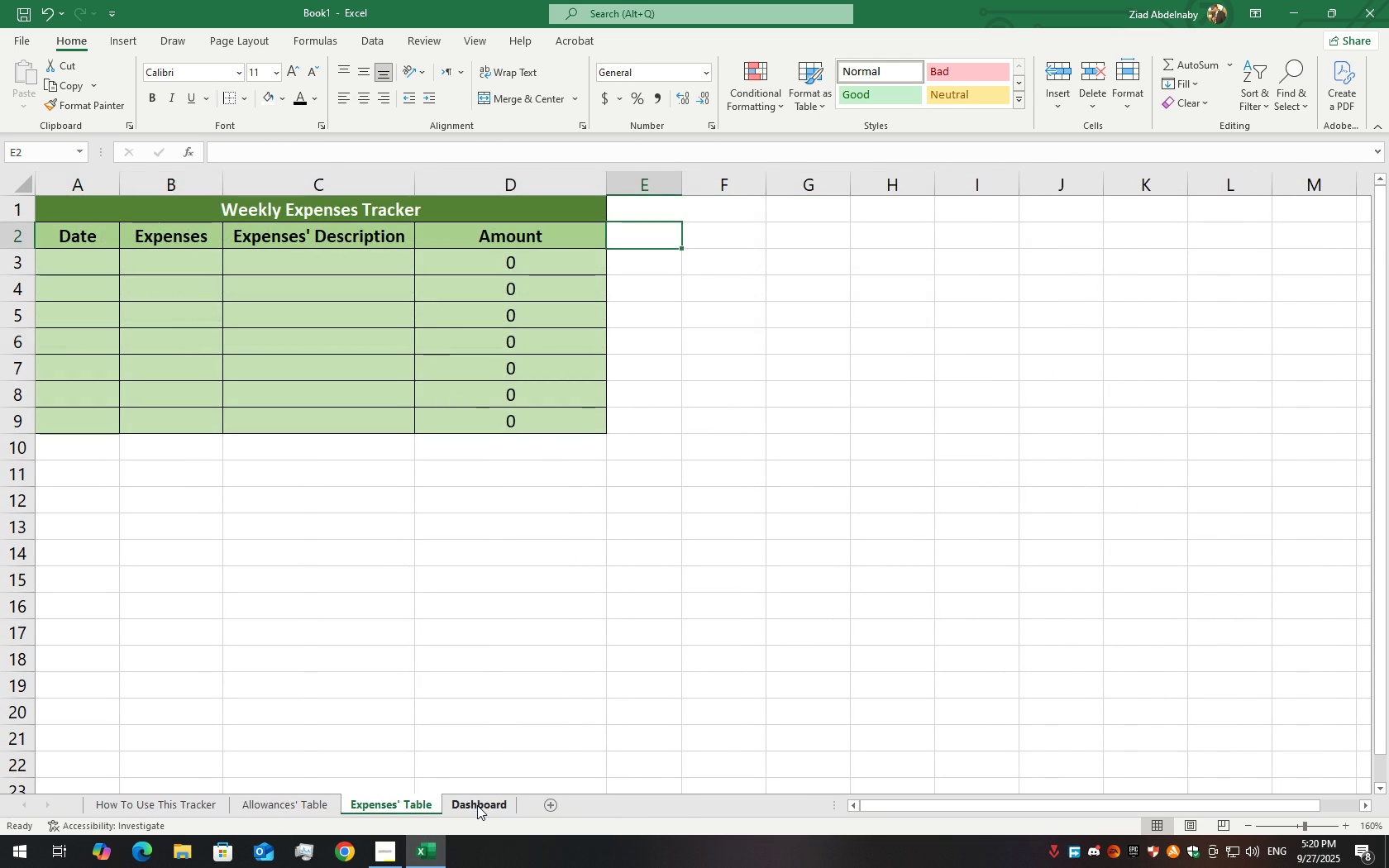 
left_click([477, 805])
 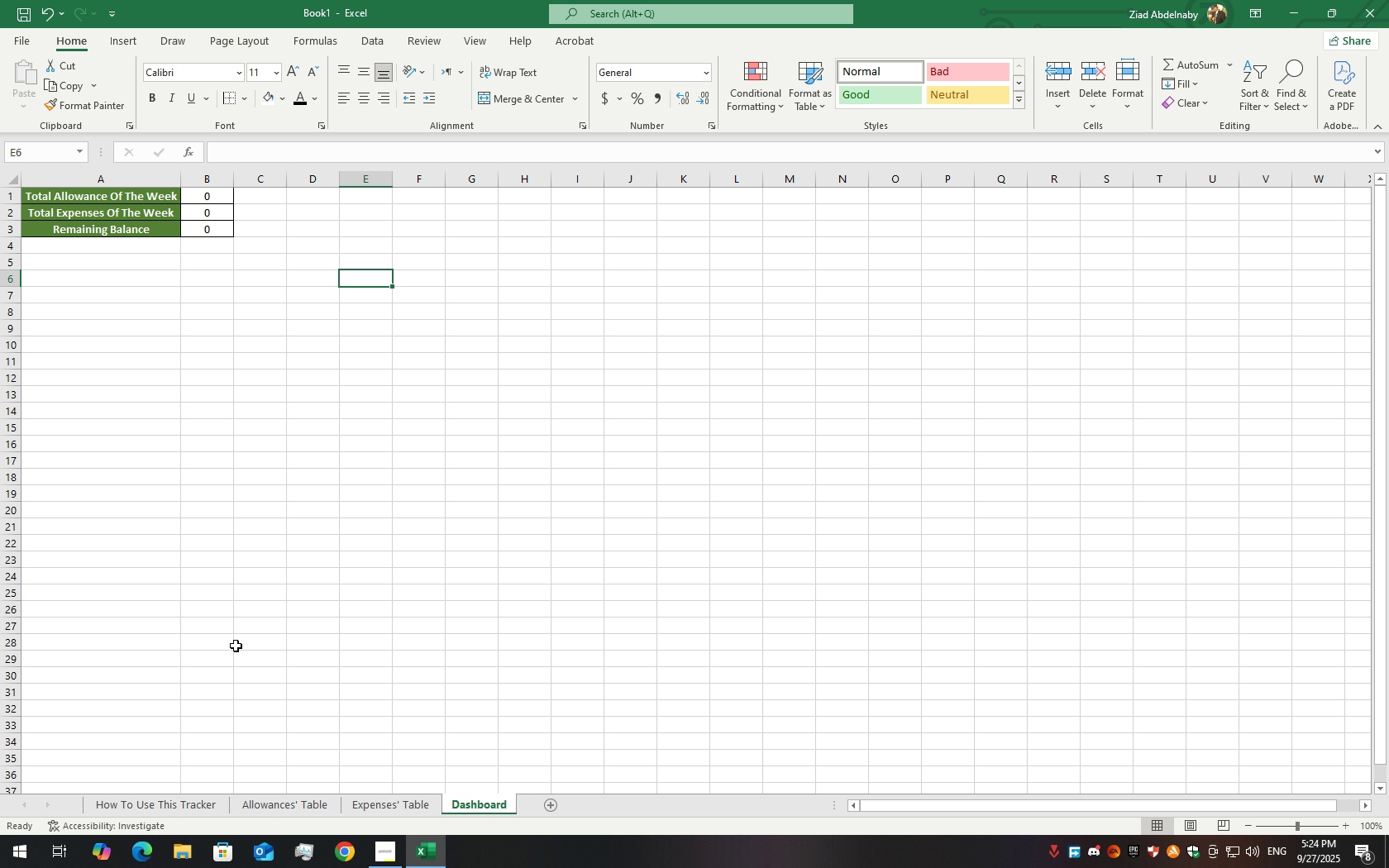 
wait(298.31)
 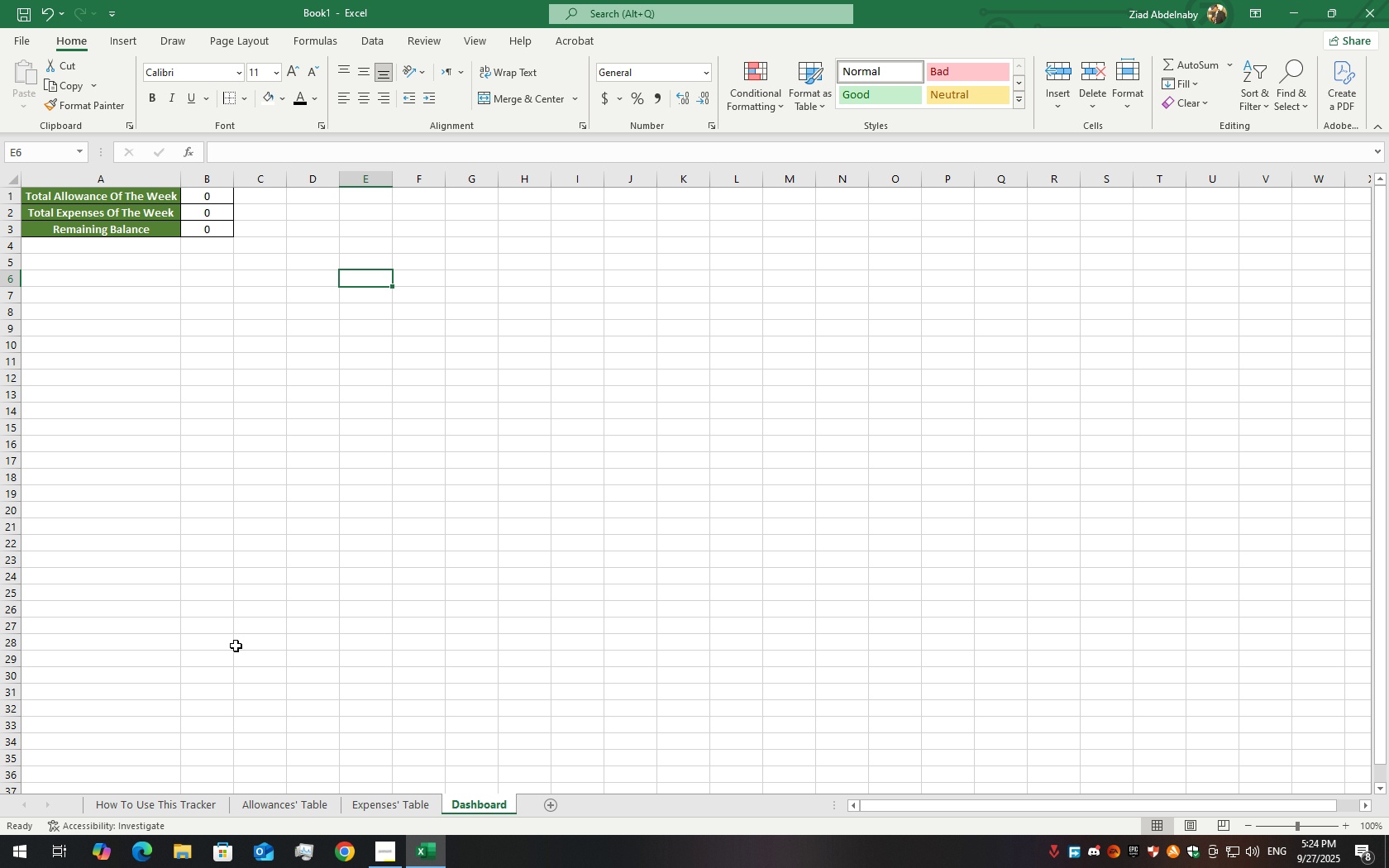 
left_click([389, 851])
 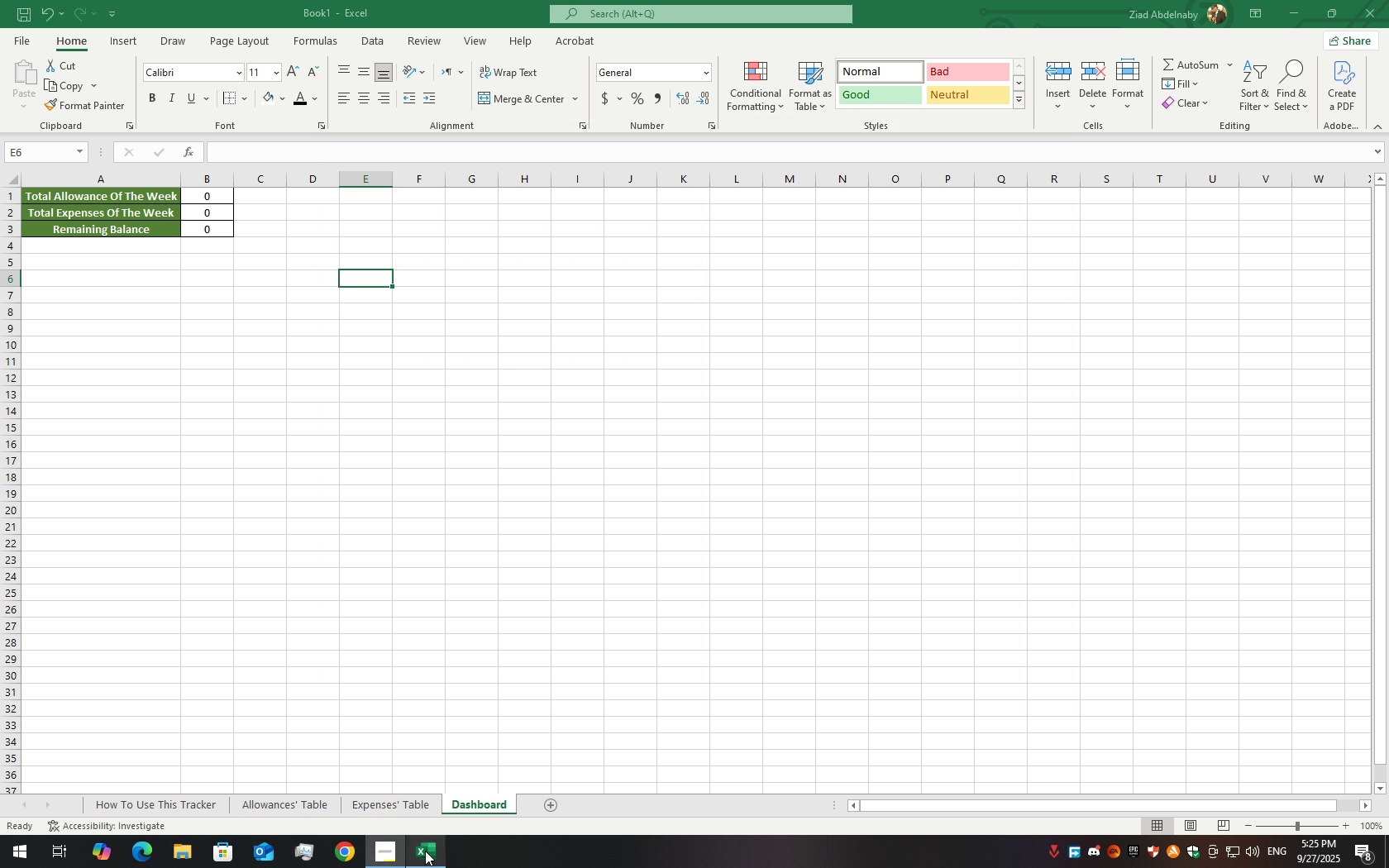 
left_click([425, 851])
 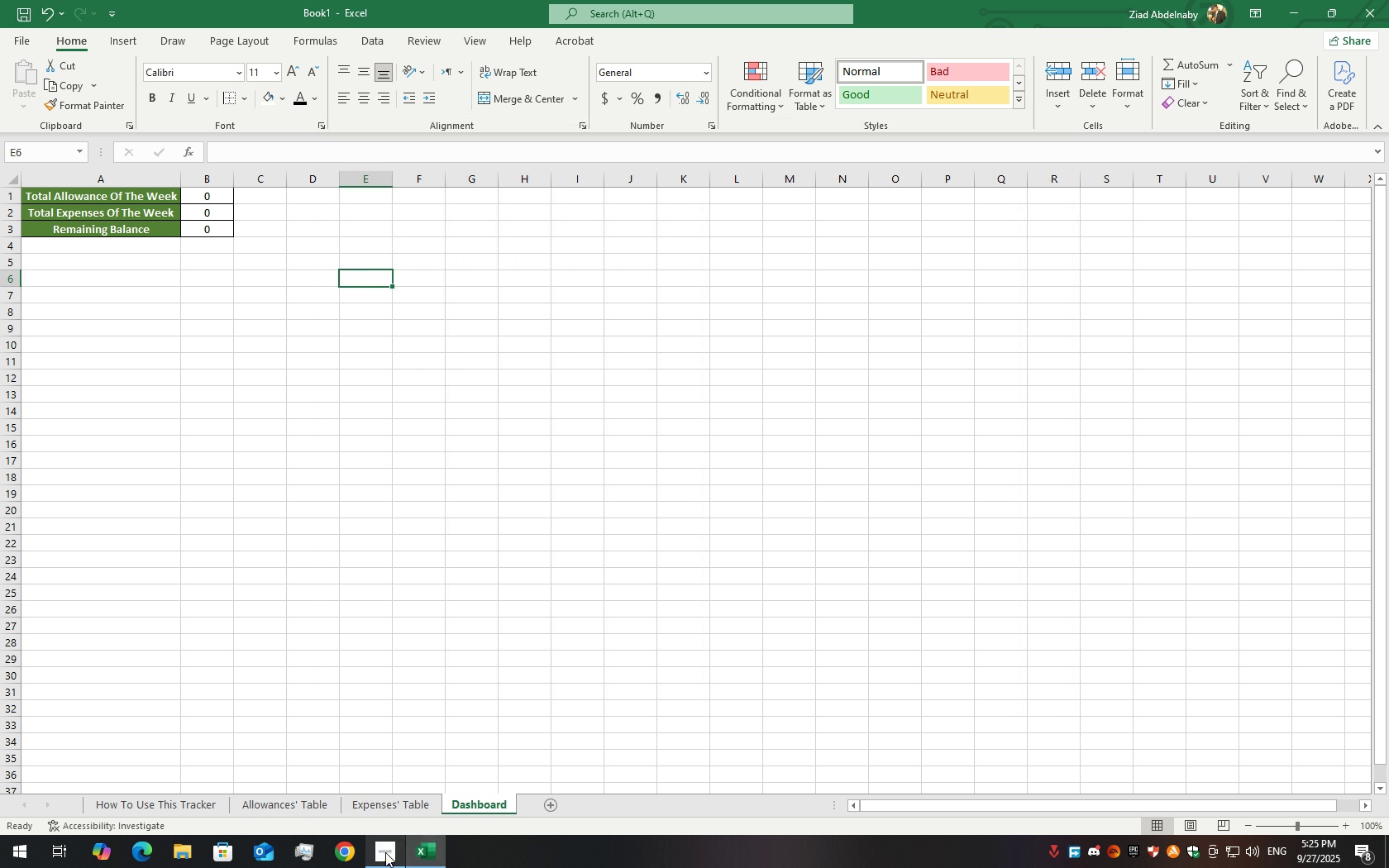 
left_click([385, 852])